 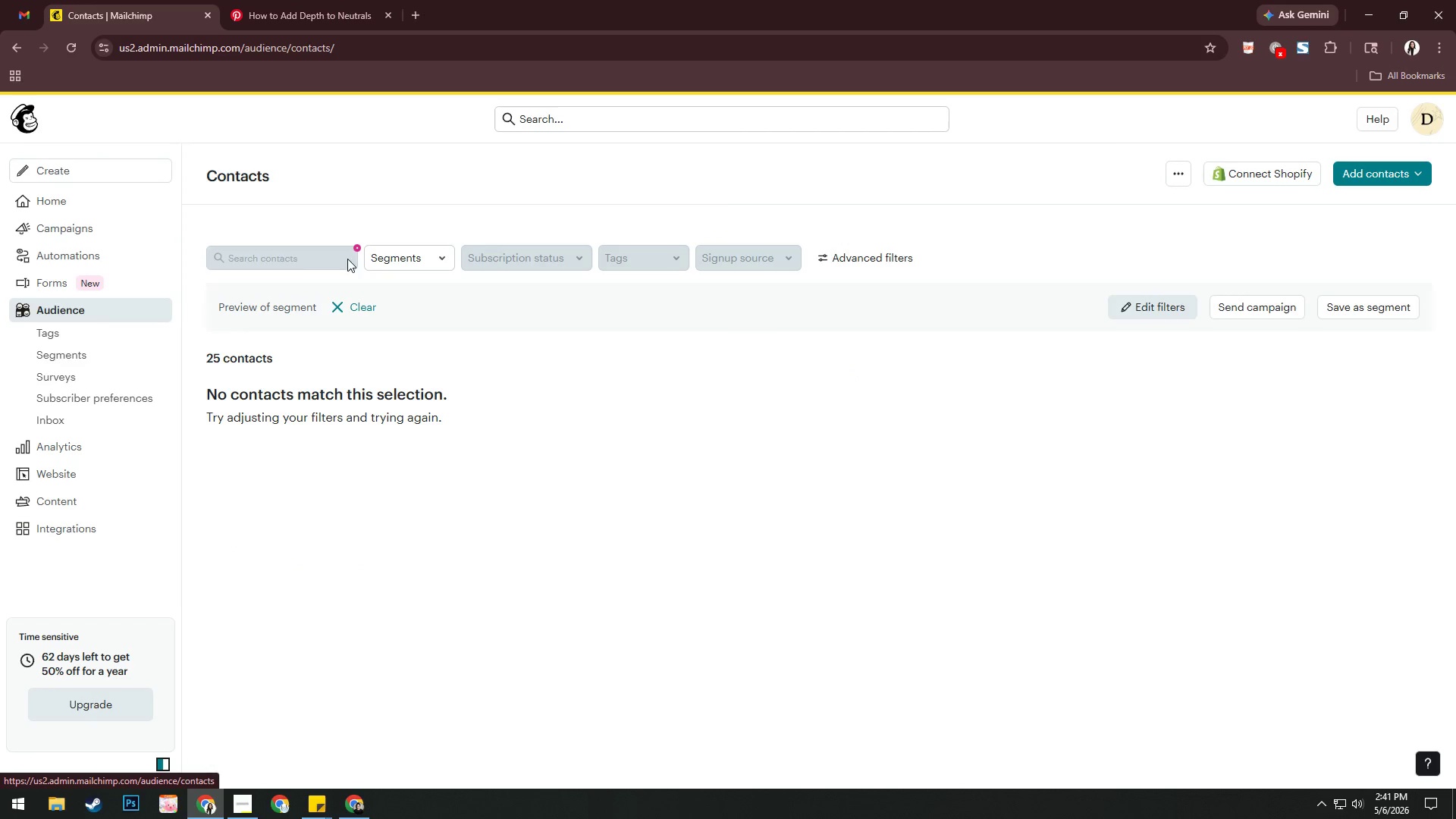 
left_click([1185, 180])
 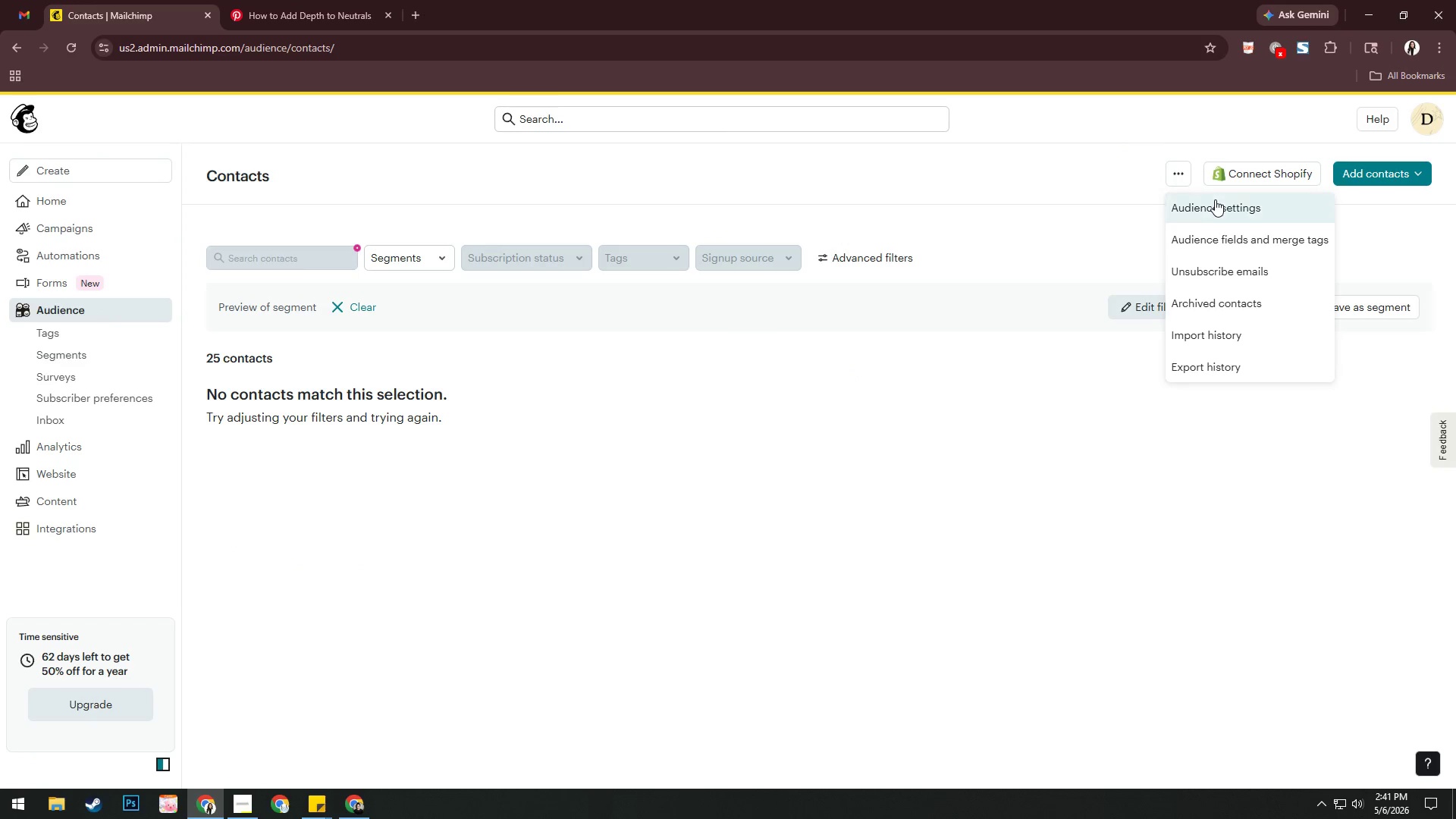 
left_click([1216, 202])
 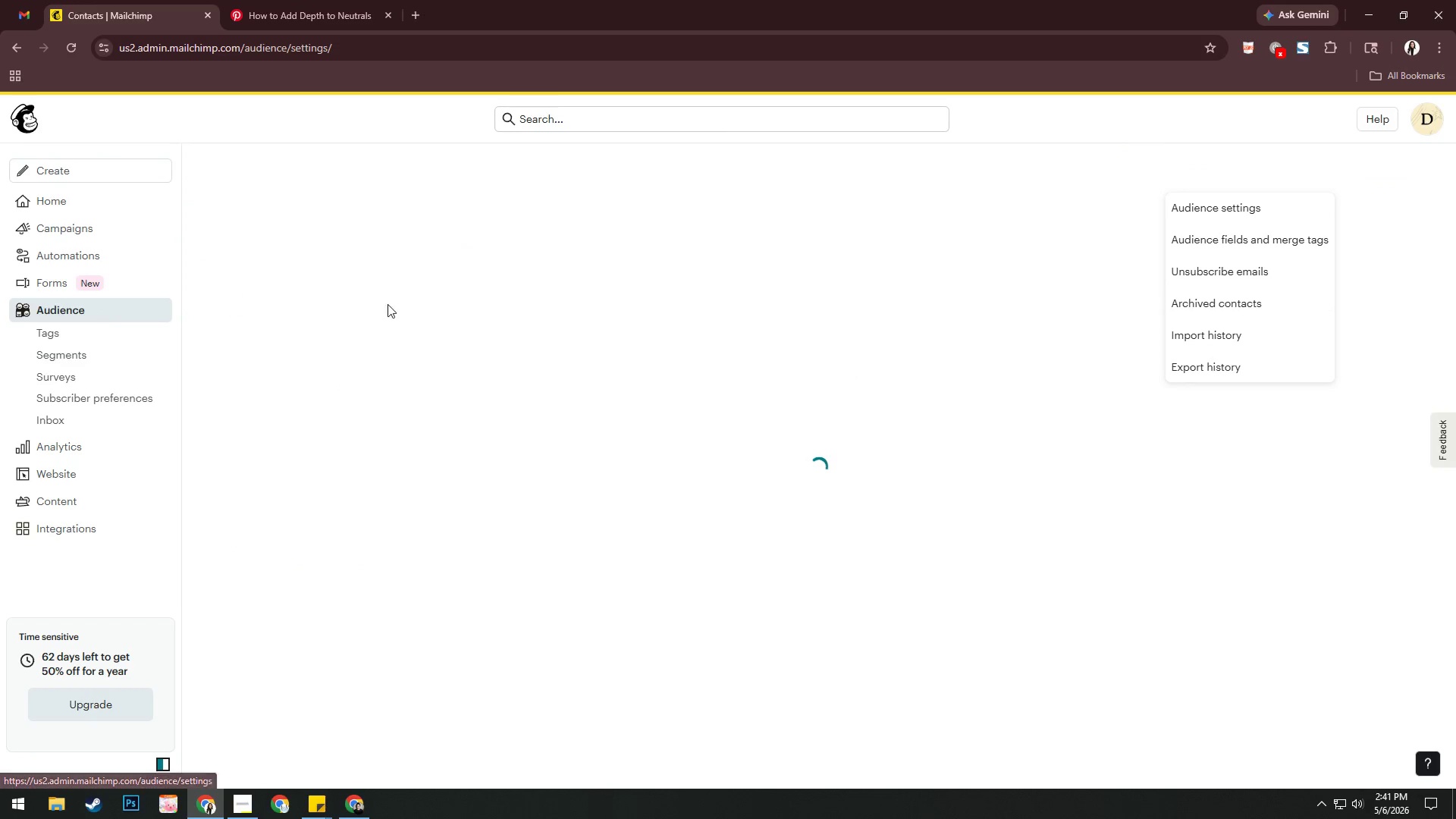 
left_click([70, 312])
 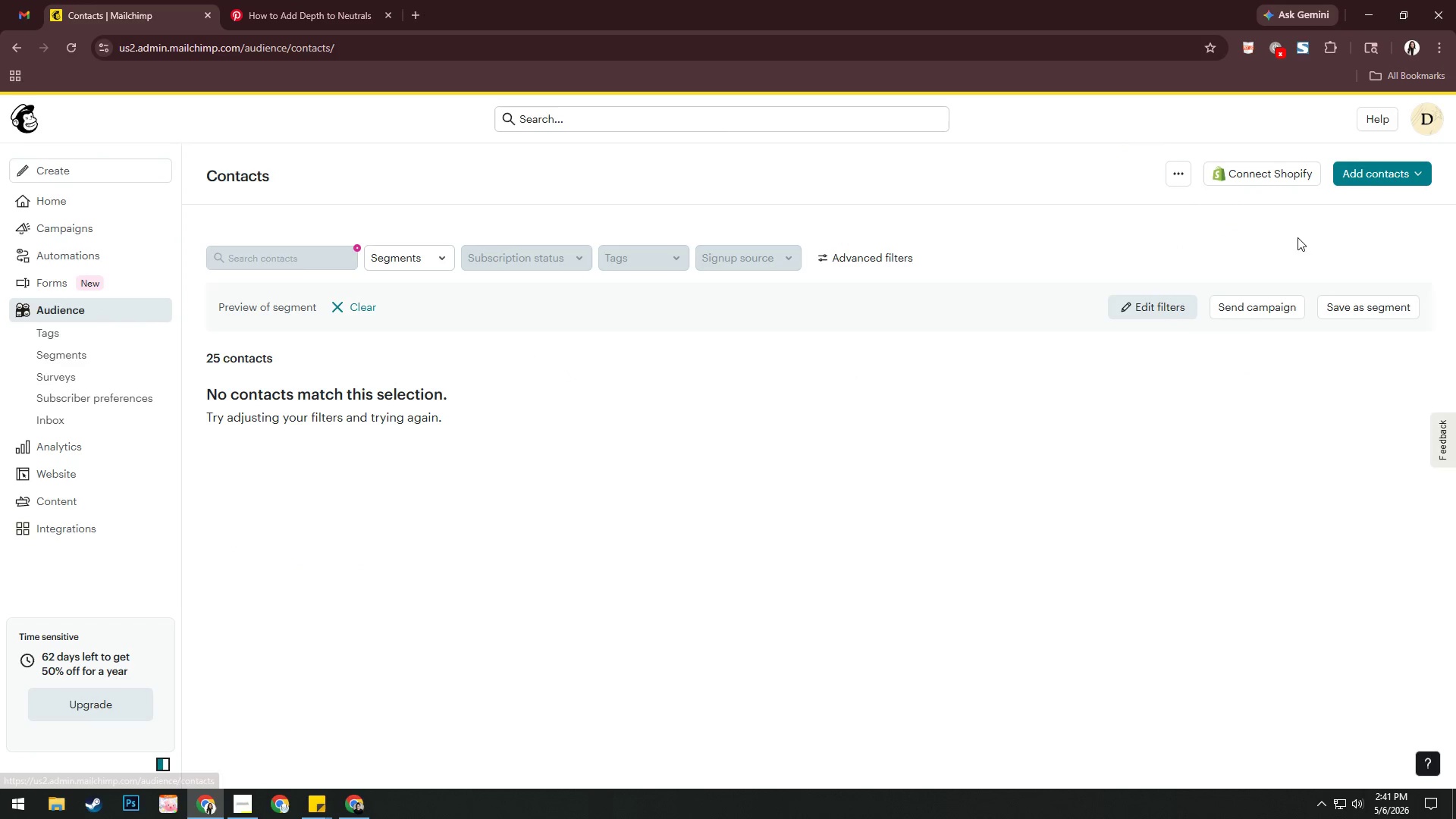 
left_click([1373, 174])
 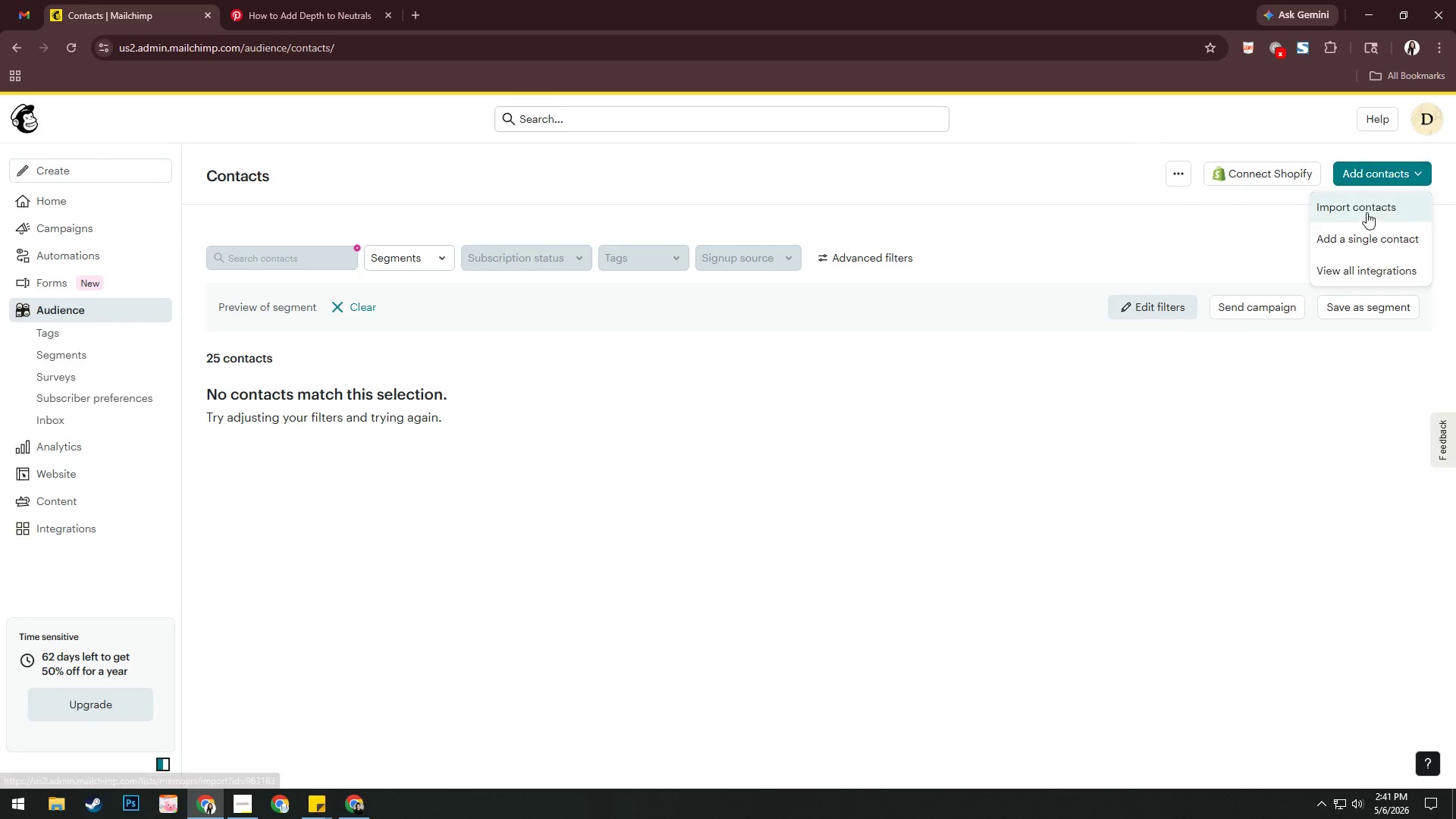 
left_click([1367, 212])
 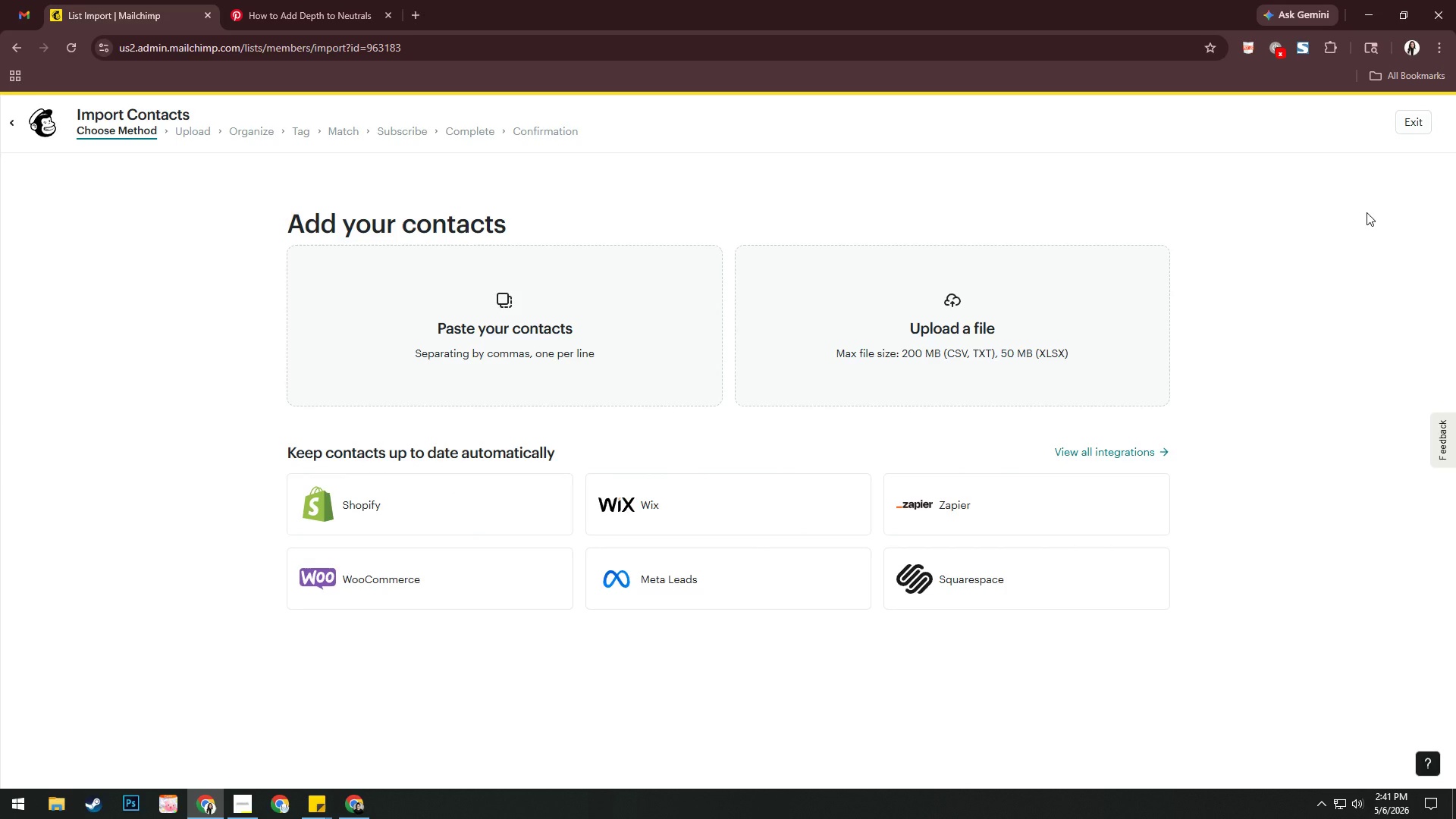 
wait(13.72)
 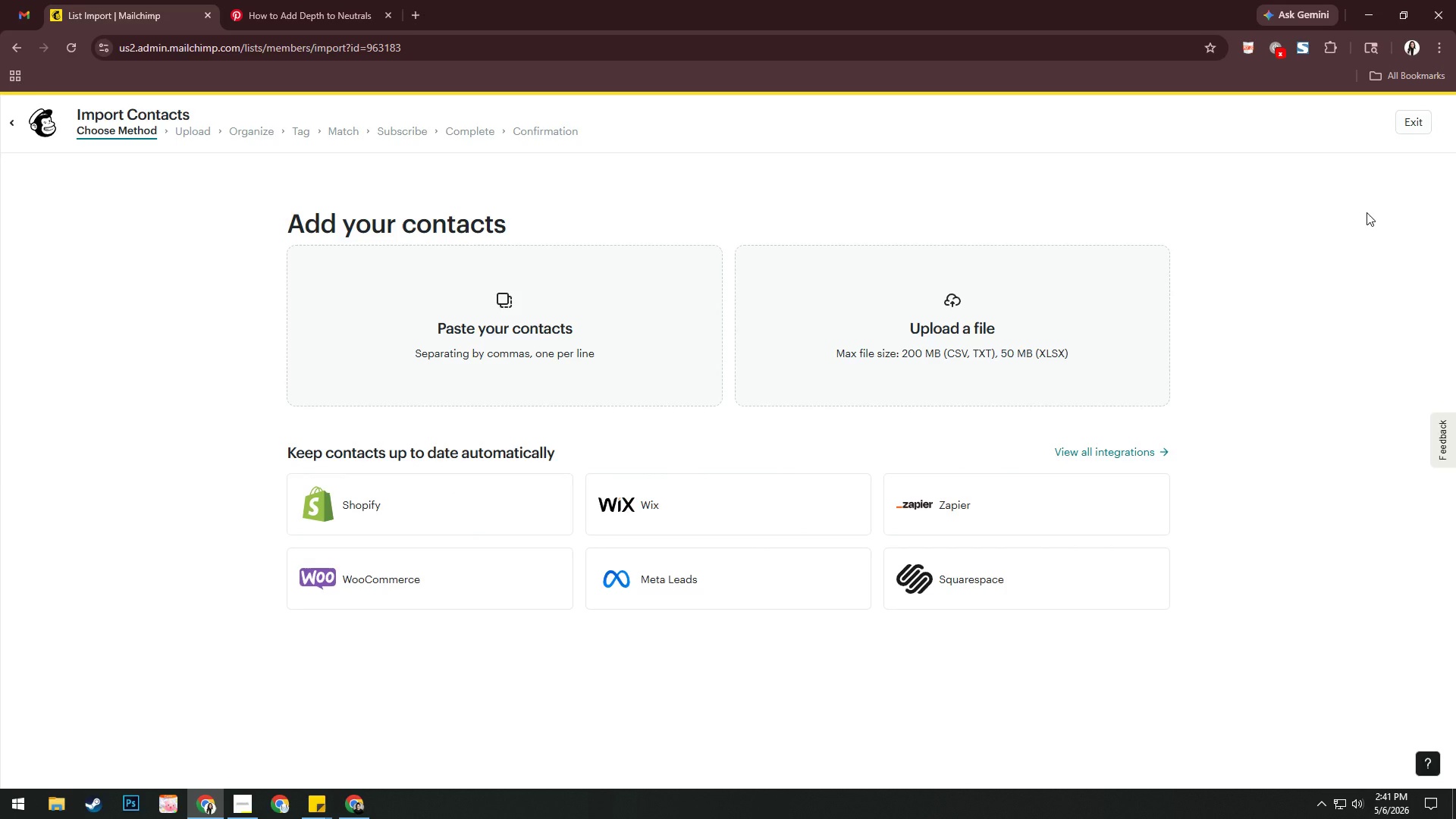 
key(Alt+AltLeft)
 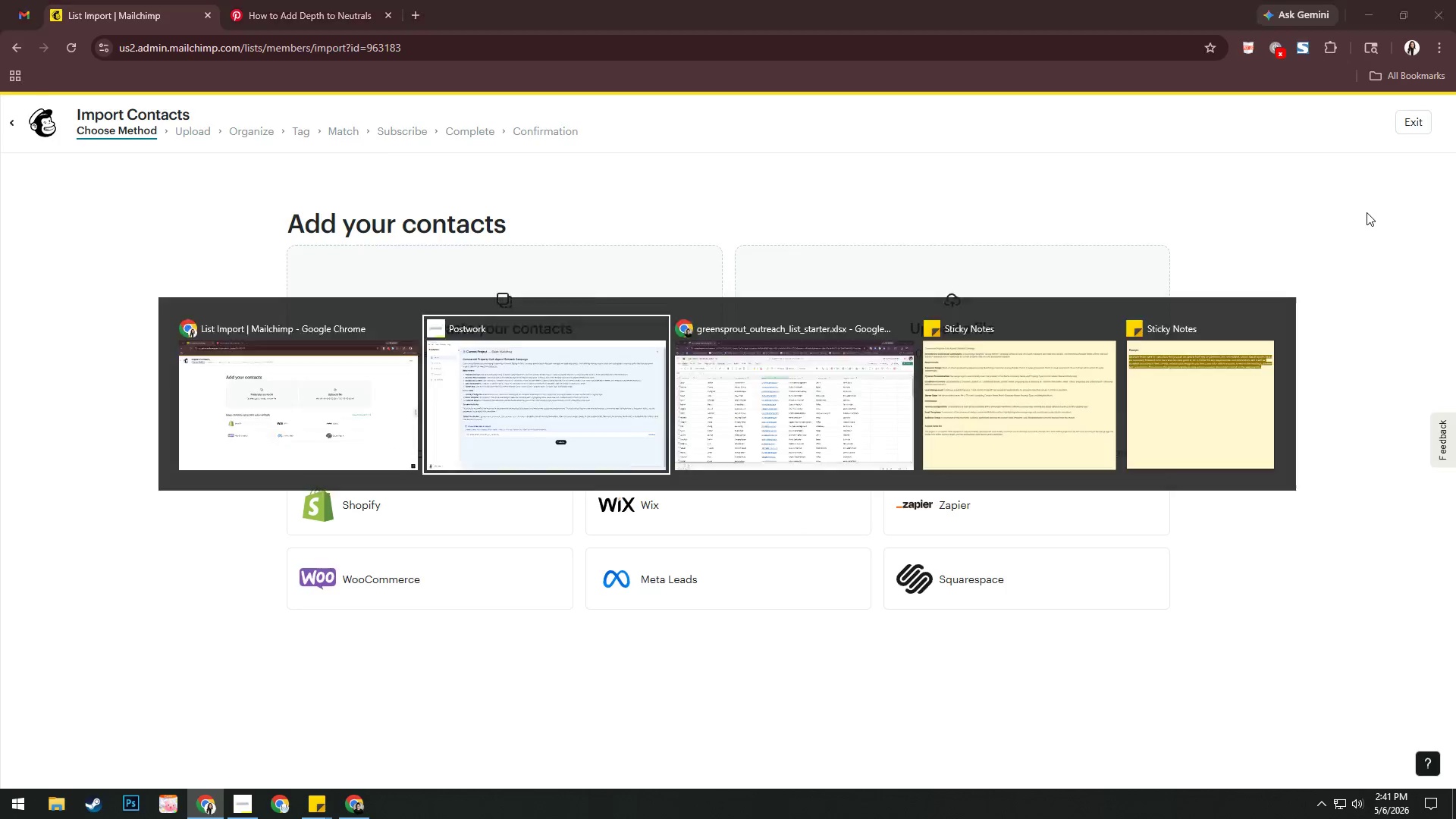 
key(Alt+Tab)